 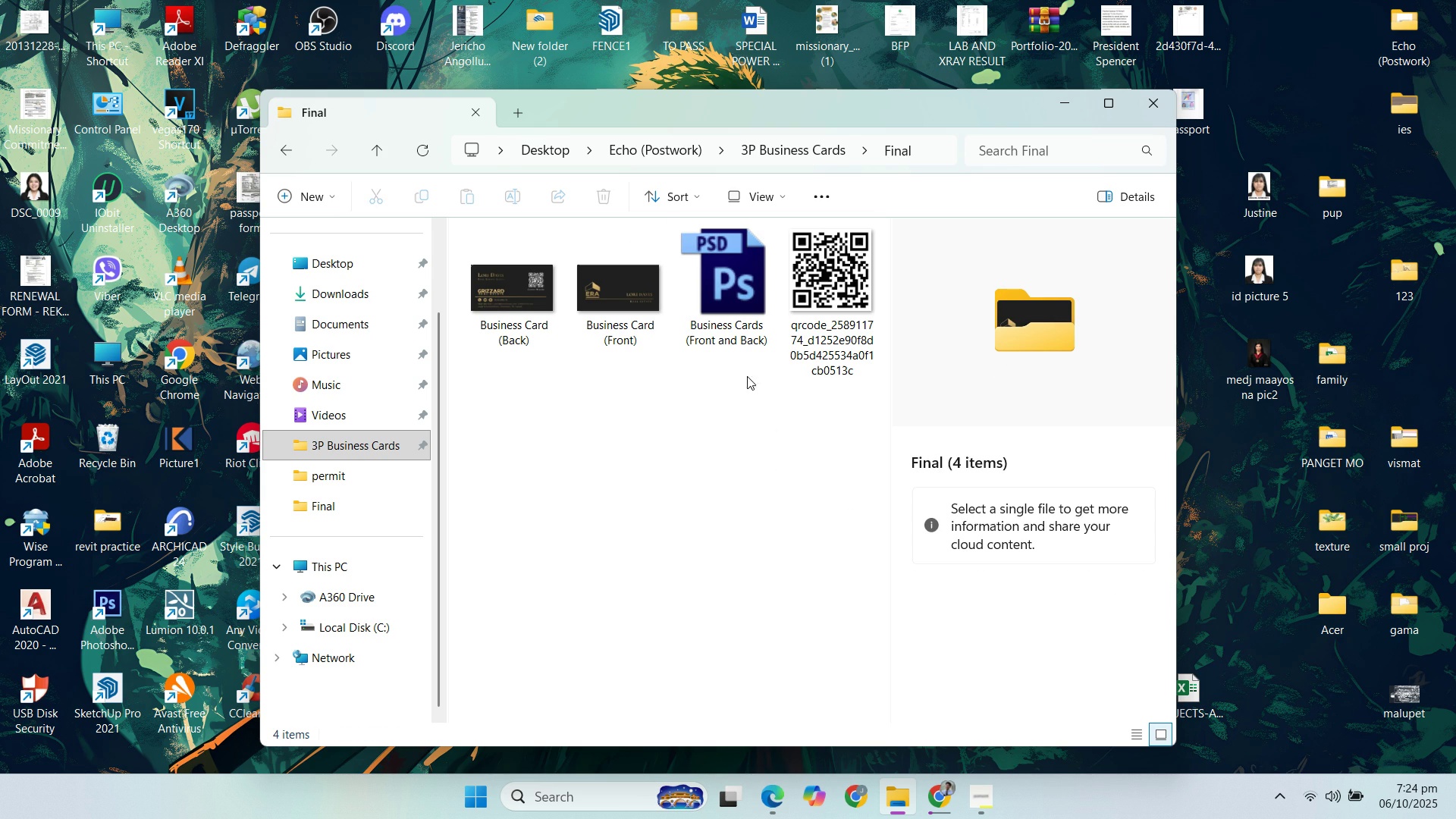 
left_click([749, 405])
 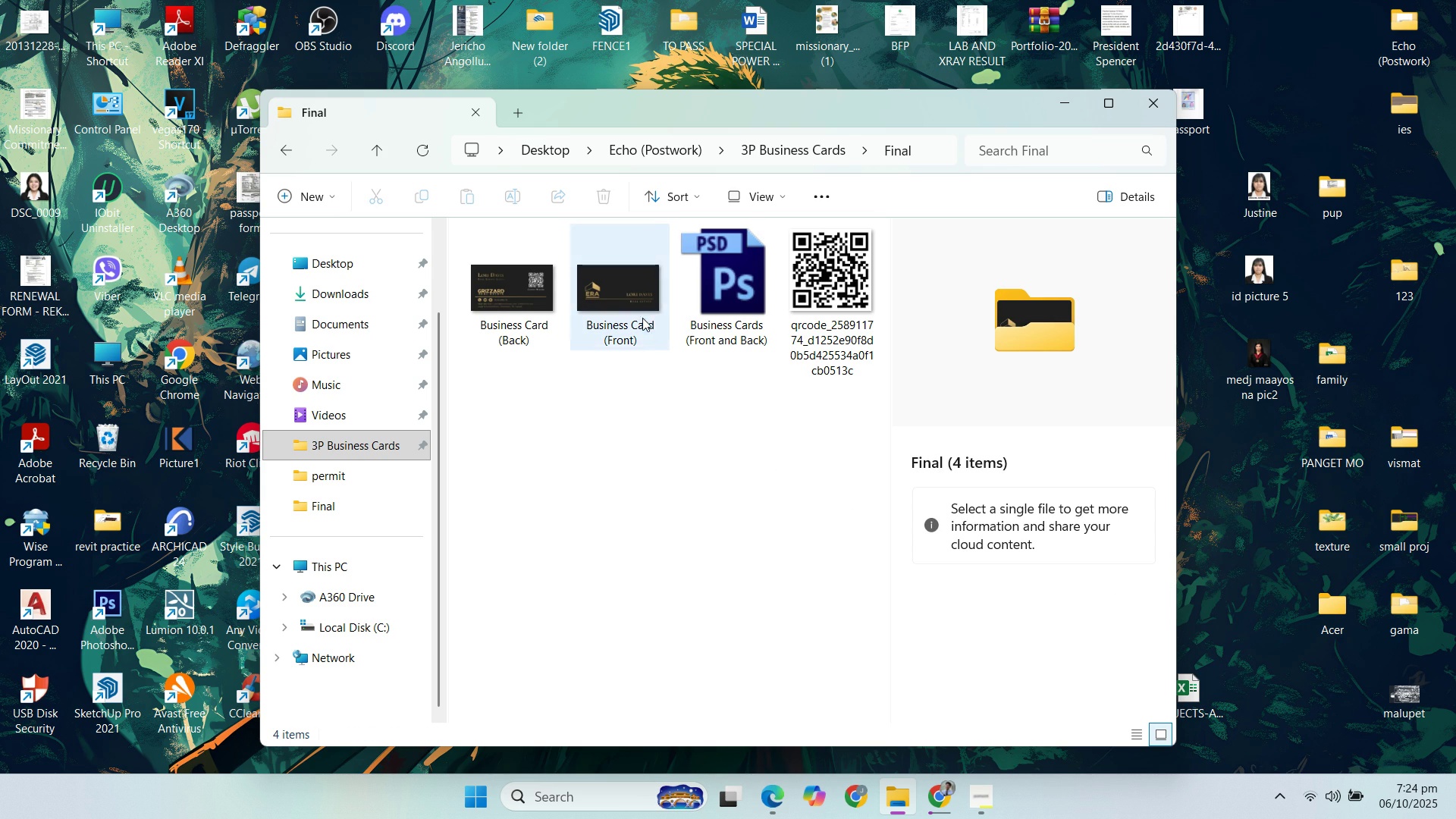 
double_click([641, 316])
 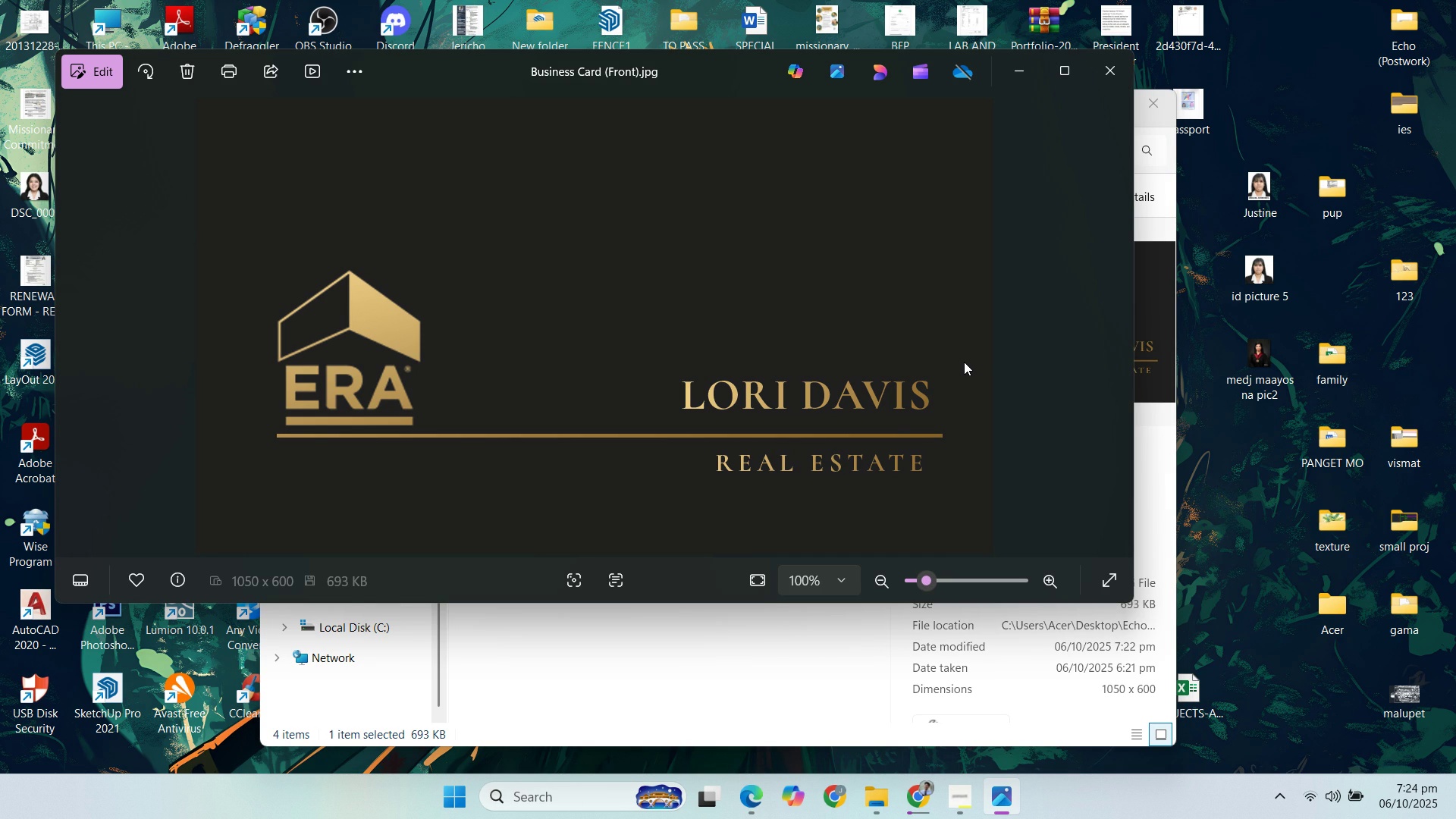 
wait(6.46)
 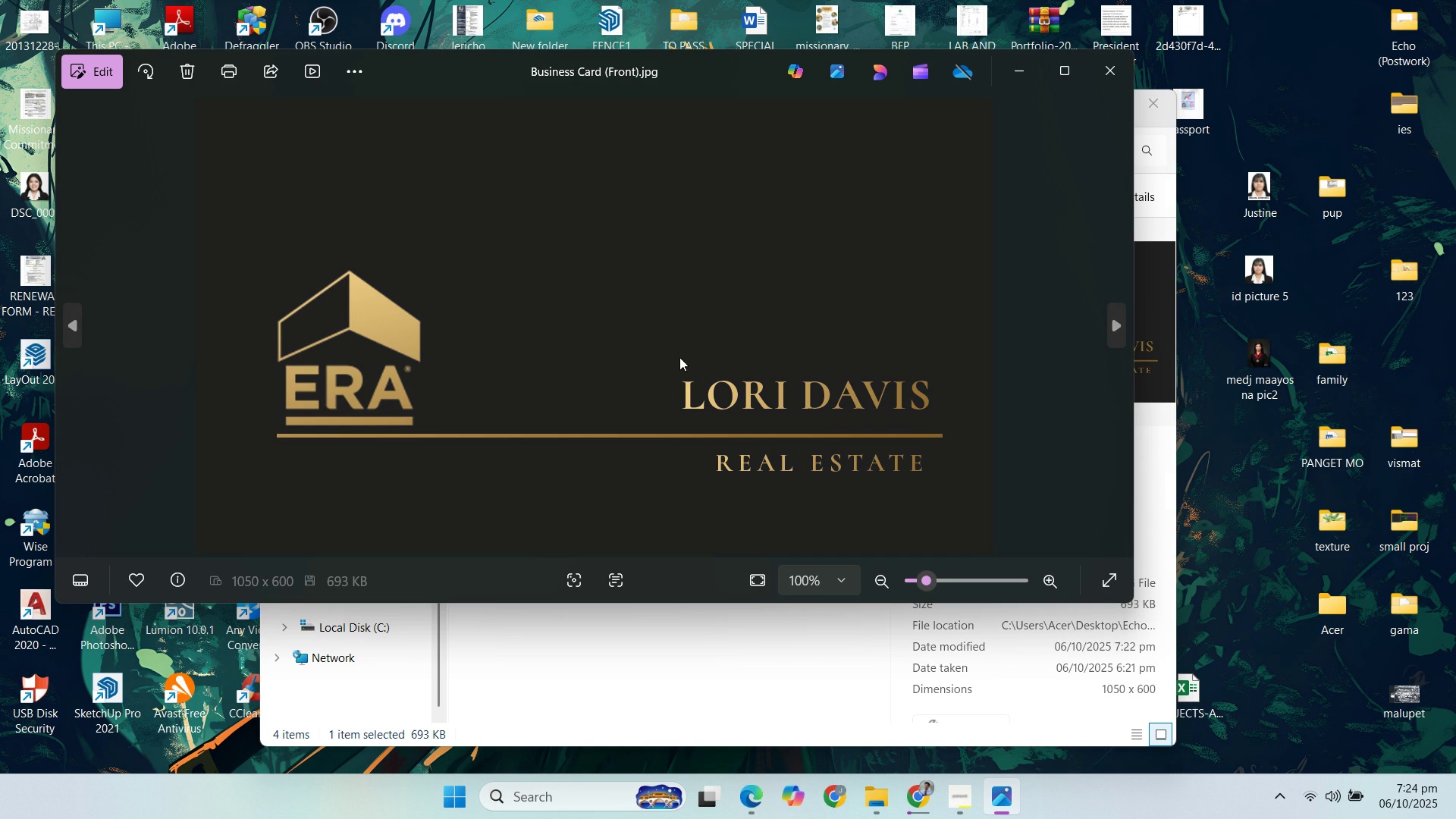 
key(ArrowLeft)
 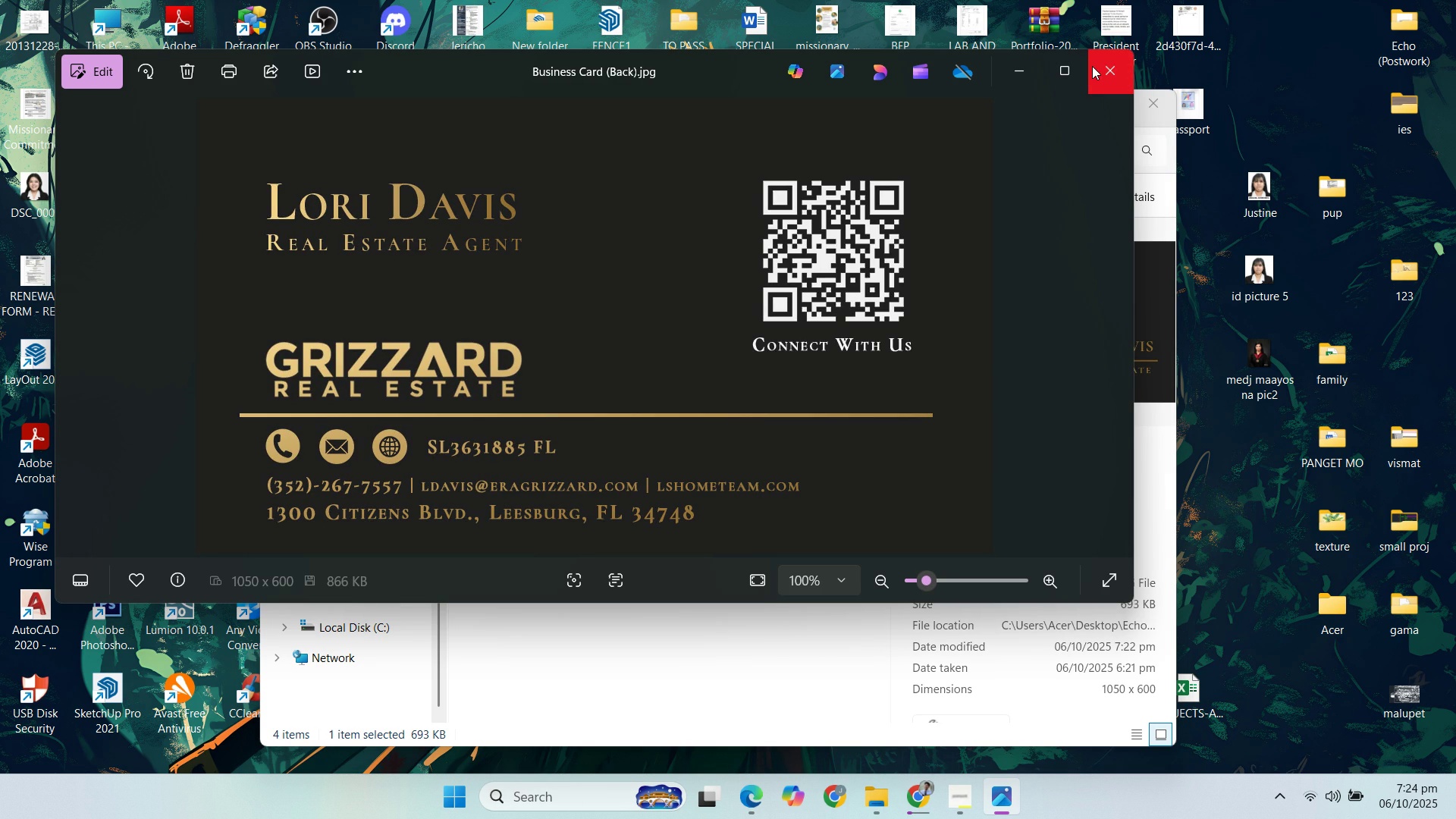 
double_click([802, 446])
 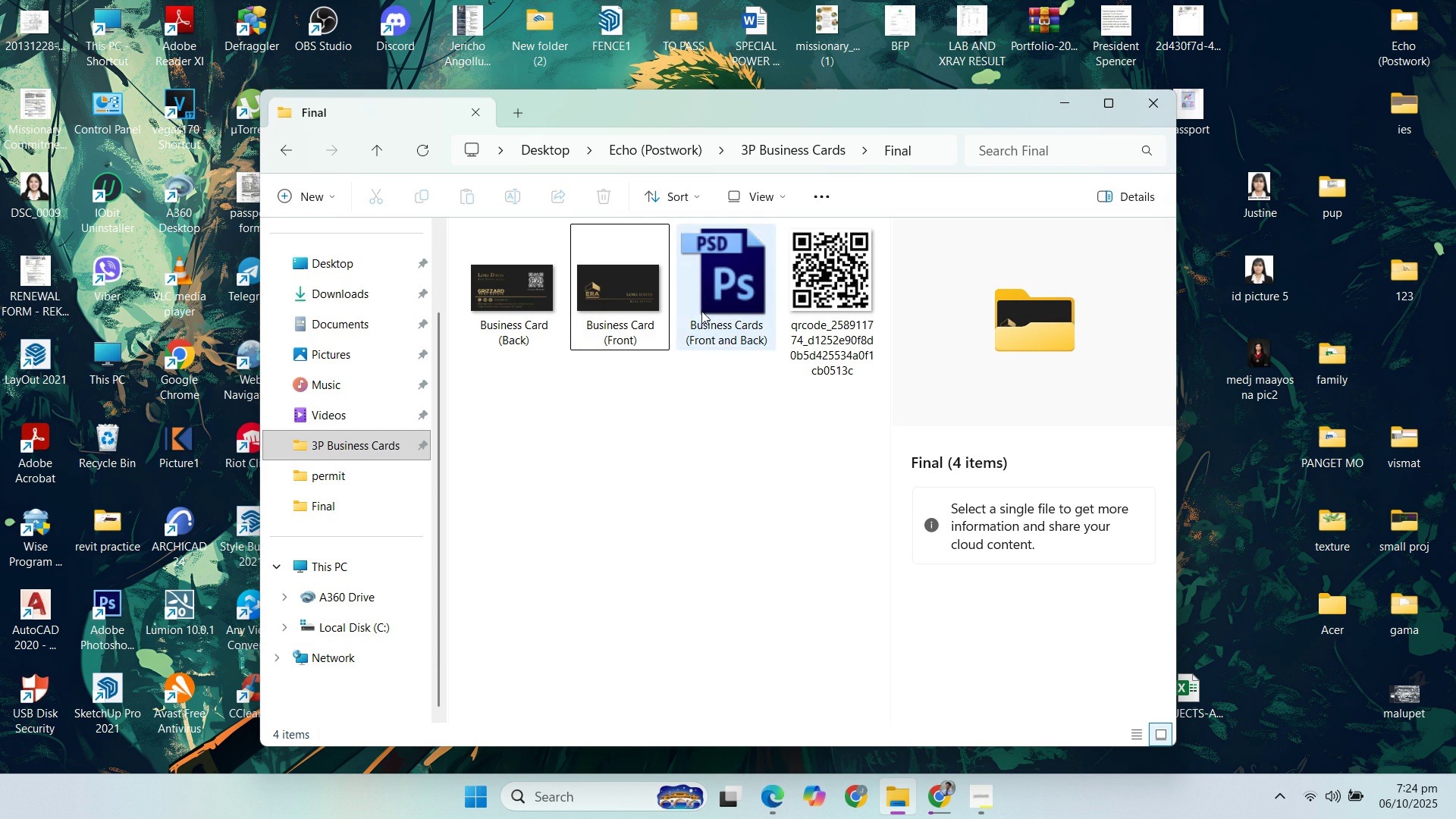 
double_click([778, 439])
 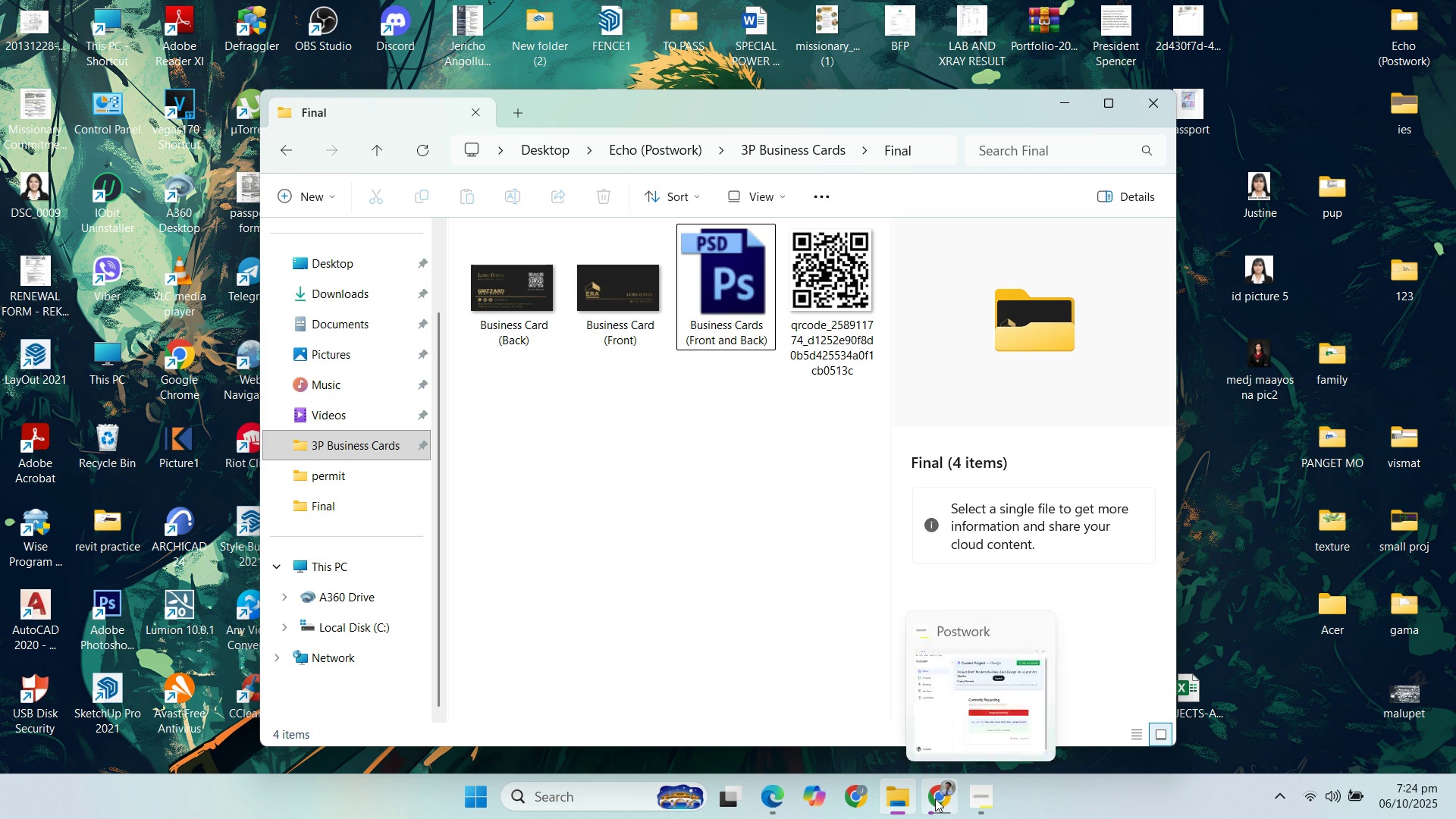 
left_click([932, 799])
 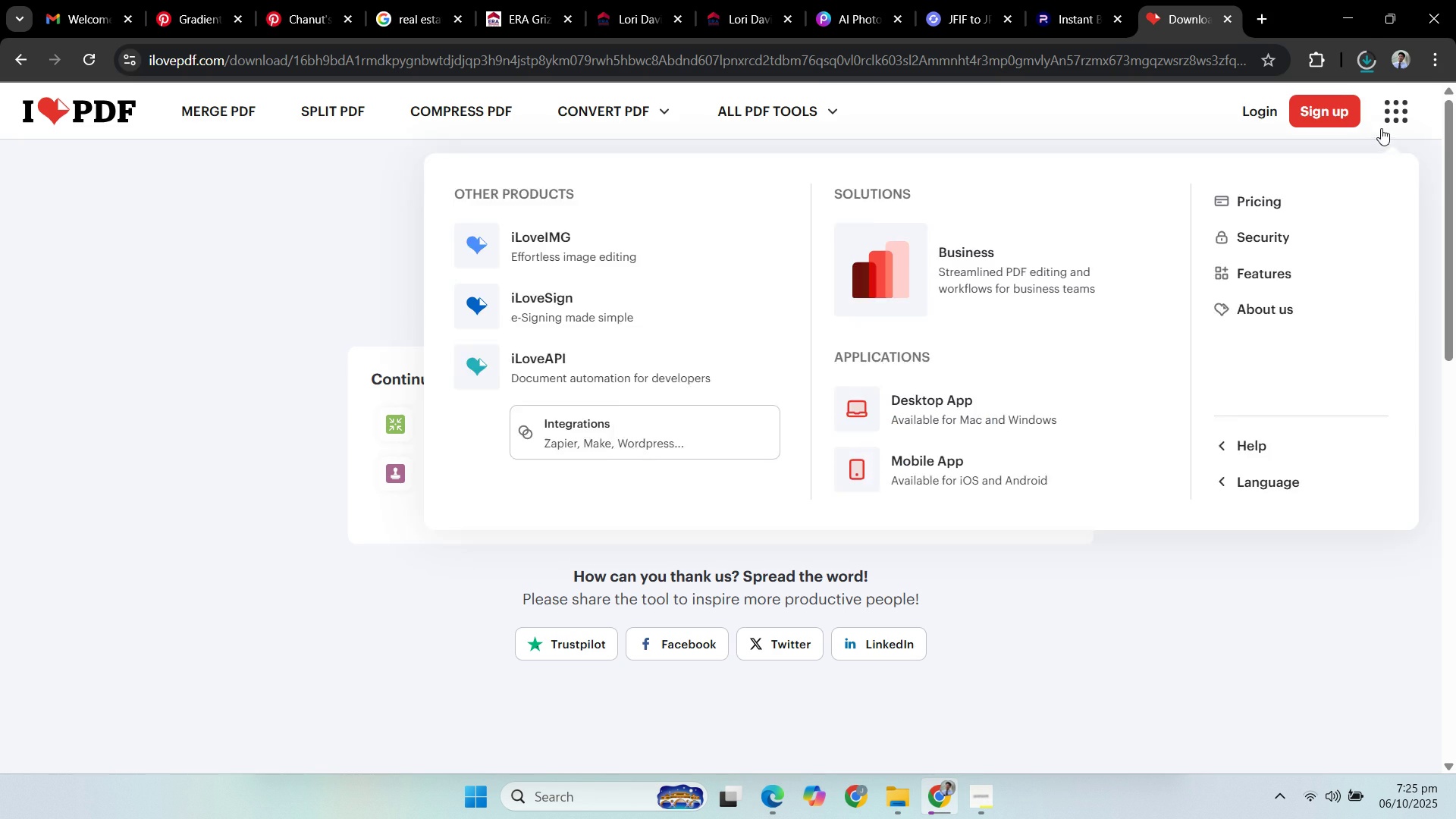 
left_click([1369, 58])
 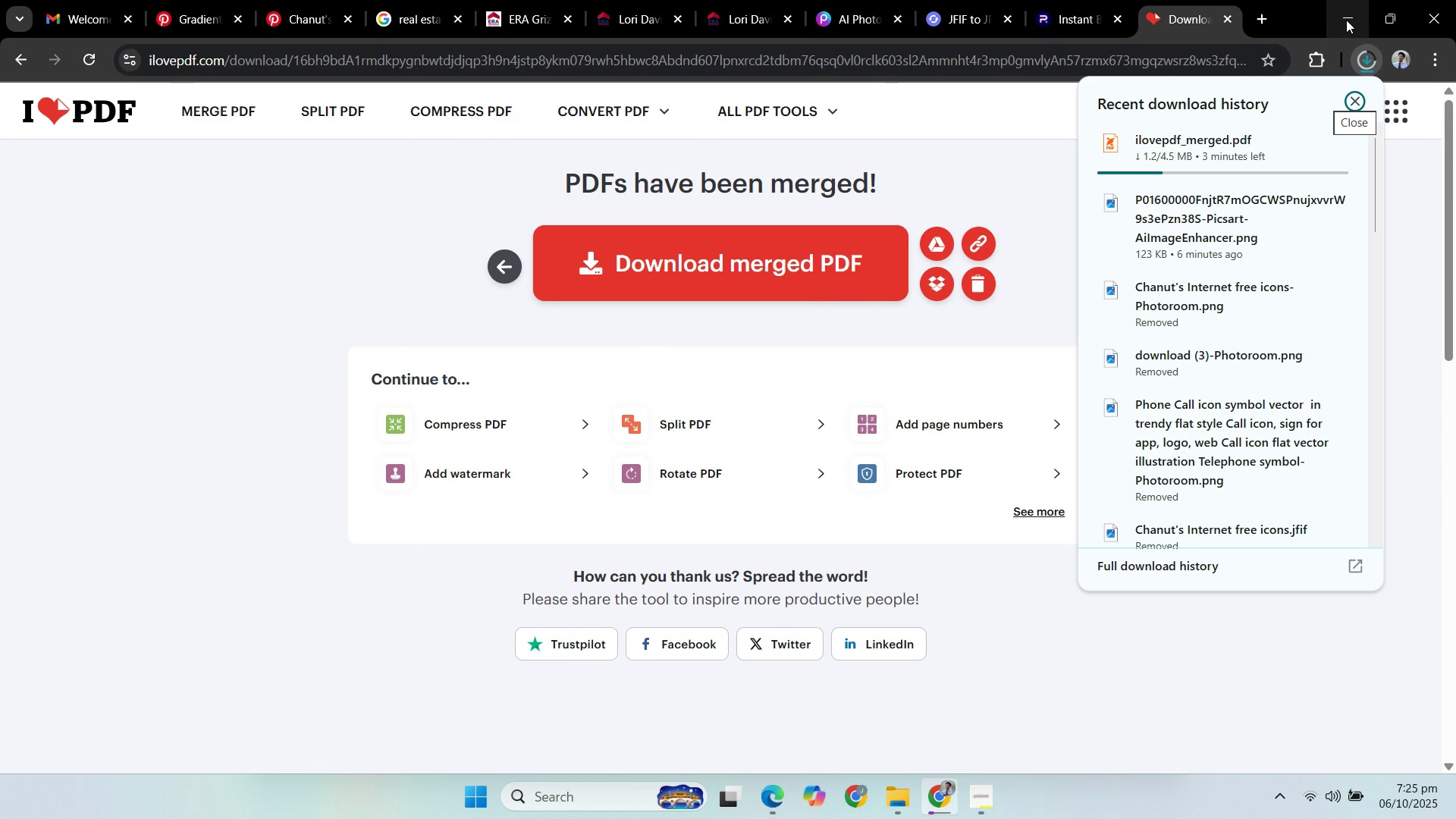 
left_click([1349, 17])
 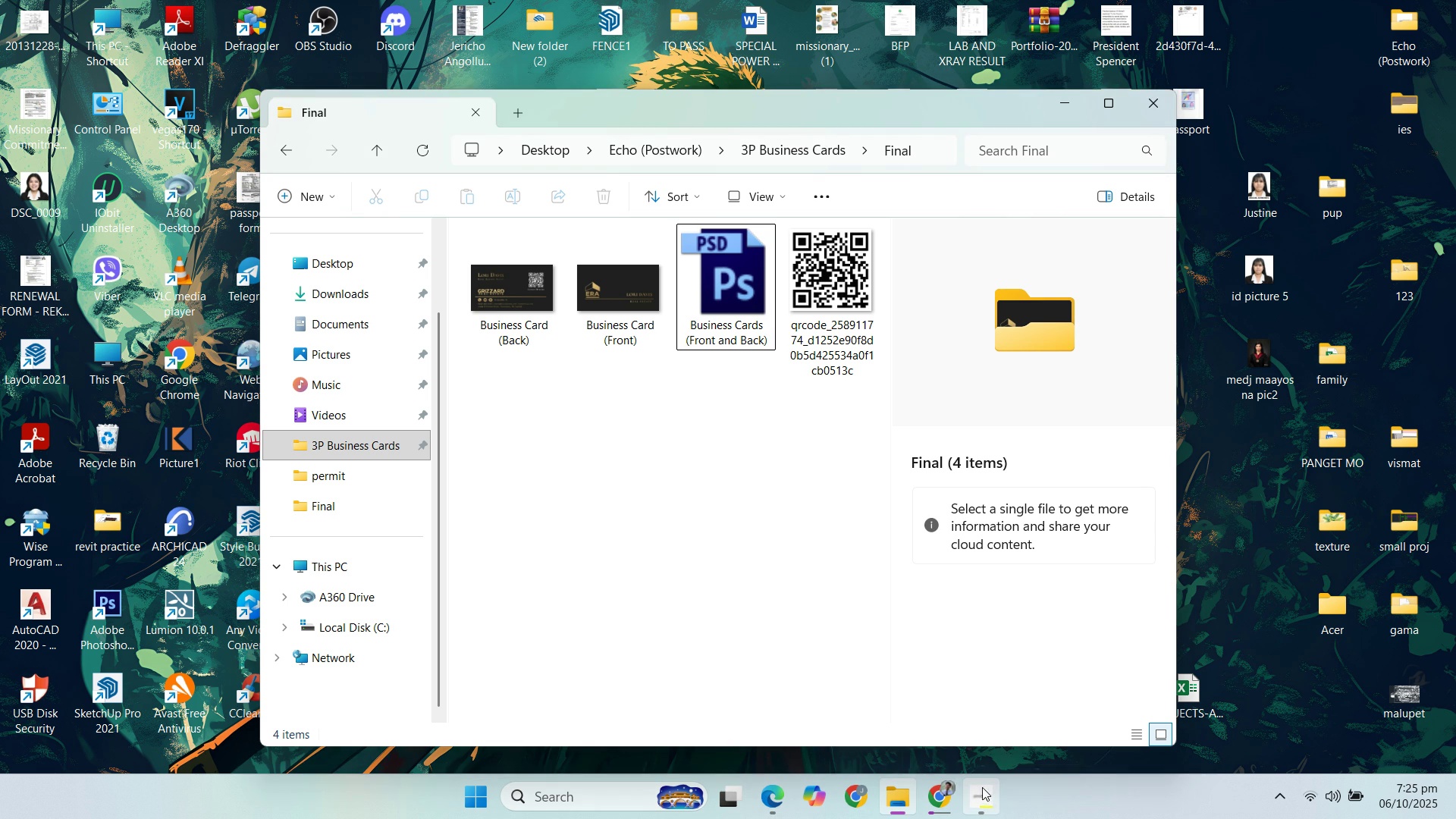 
left_click([990, 796])